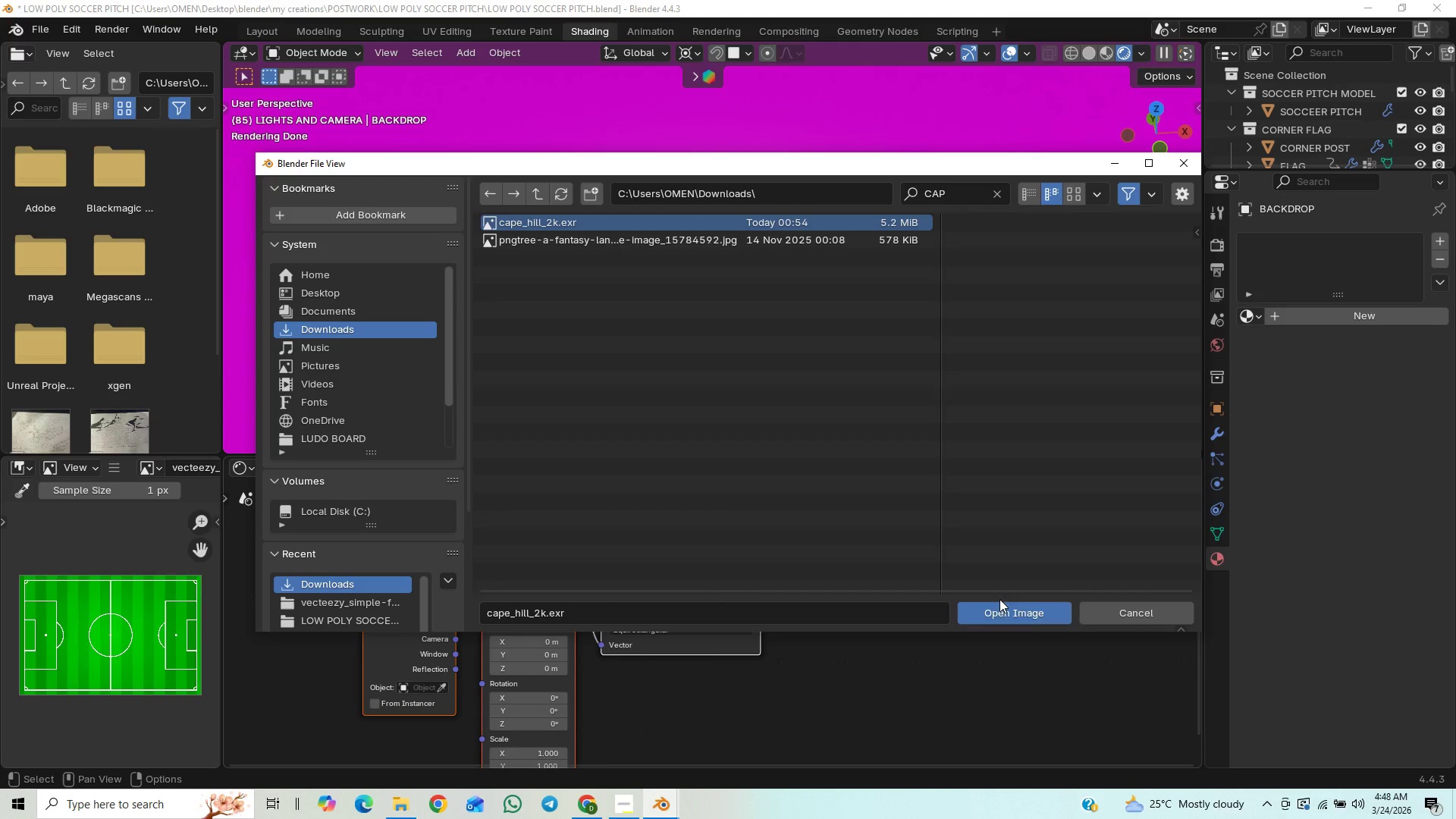 
left_click([990, 611])
 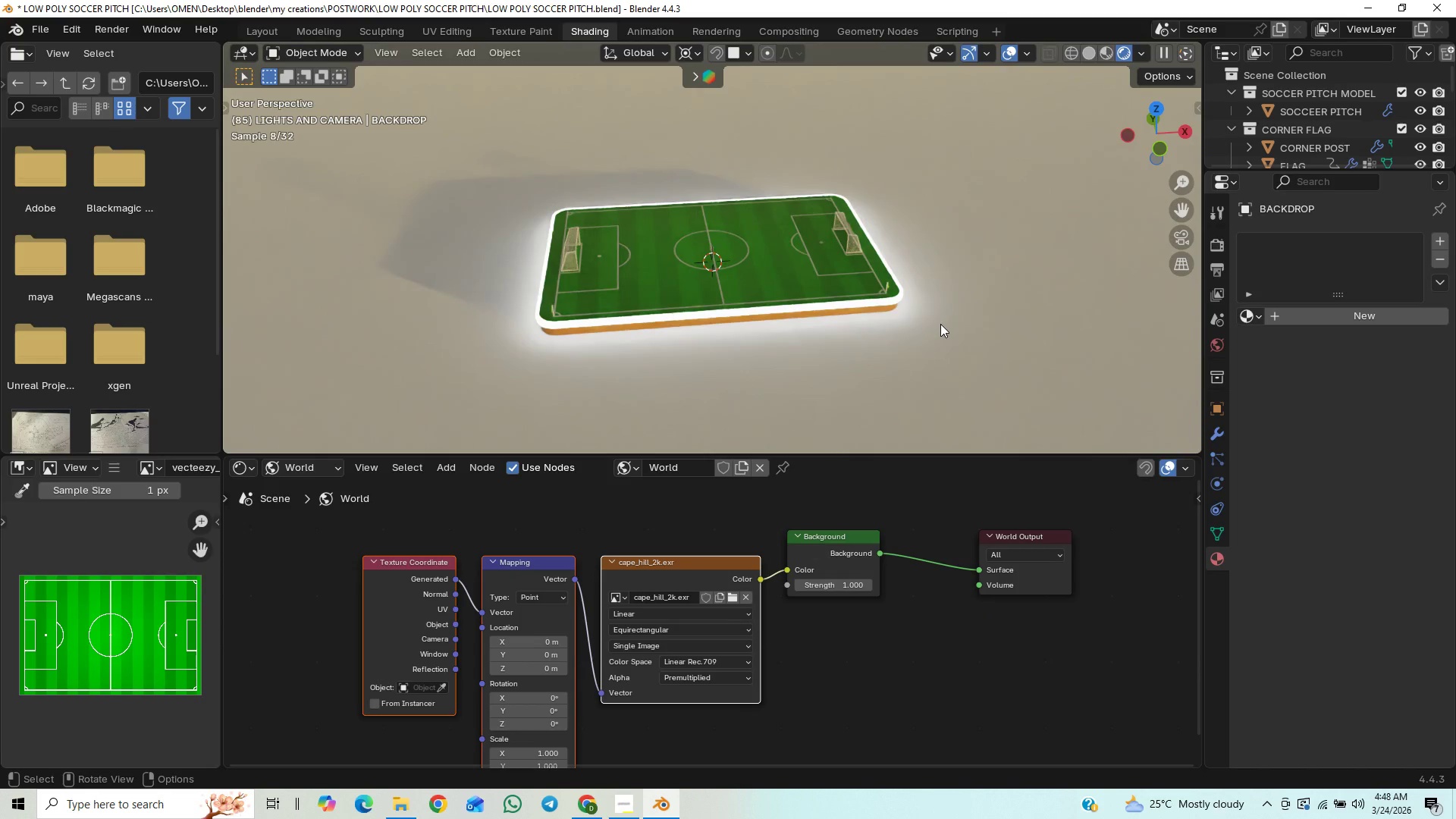 
scroll: coordinate [922, 307], scroll_direction: down, amount: 15.0
 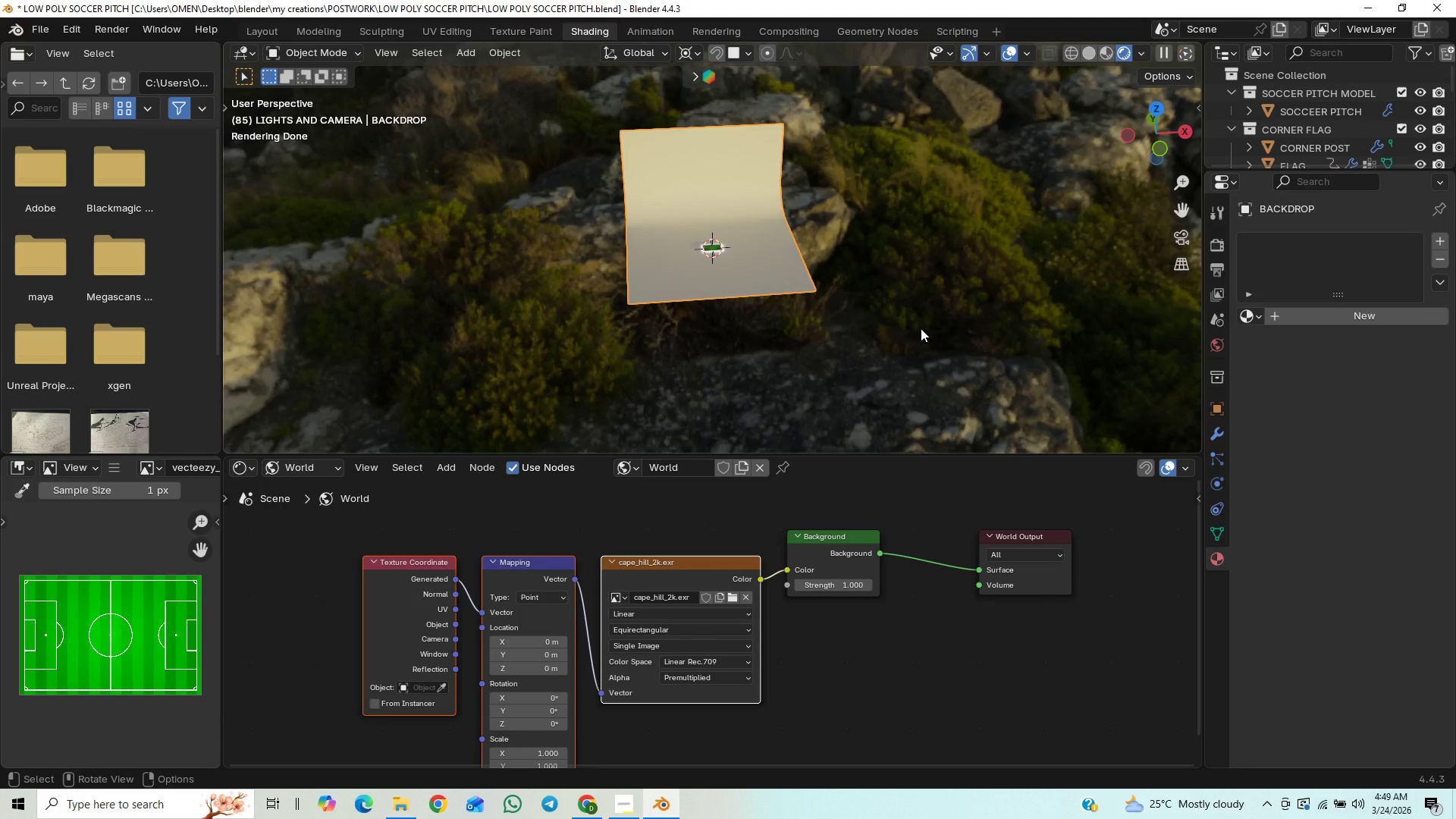 
scroll: coordinate [918, 327], scroll_direction: up, amount: 2.0
 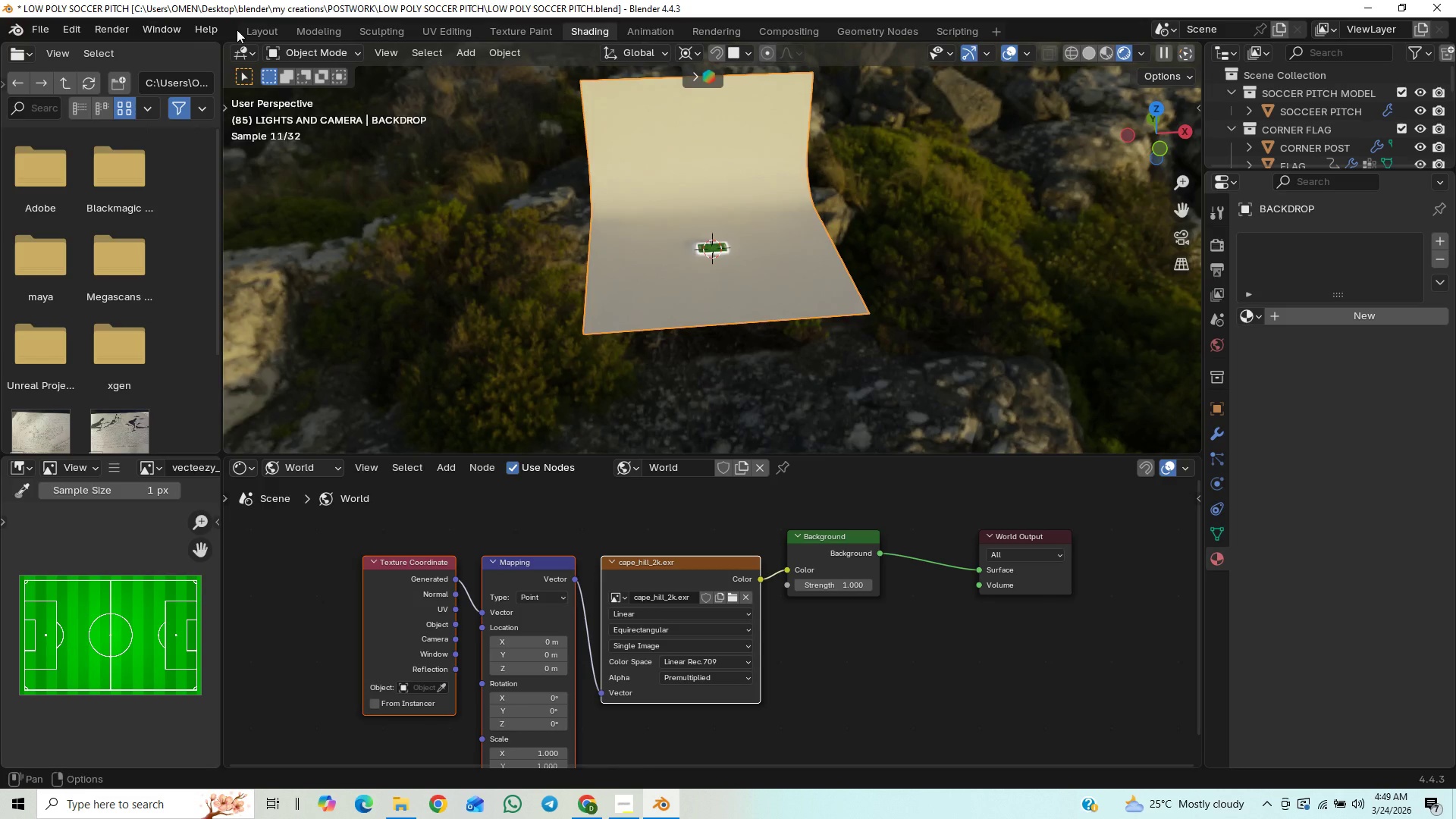 
left_click([253, 33])
 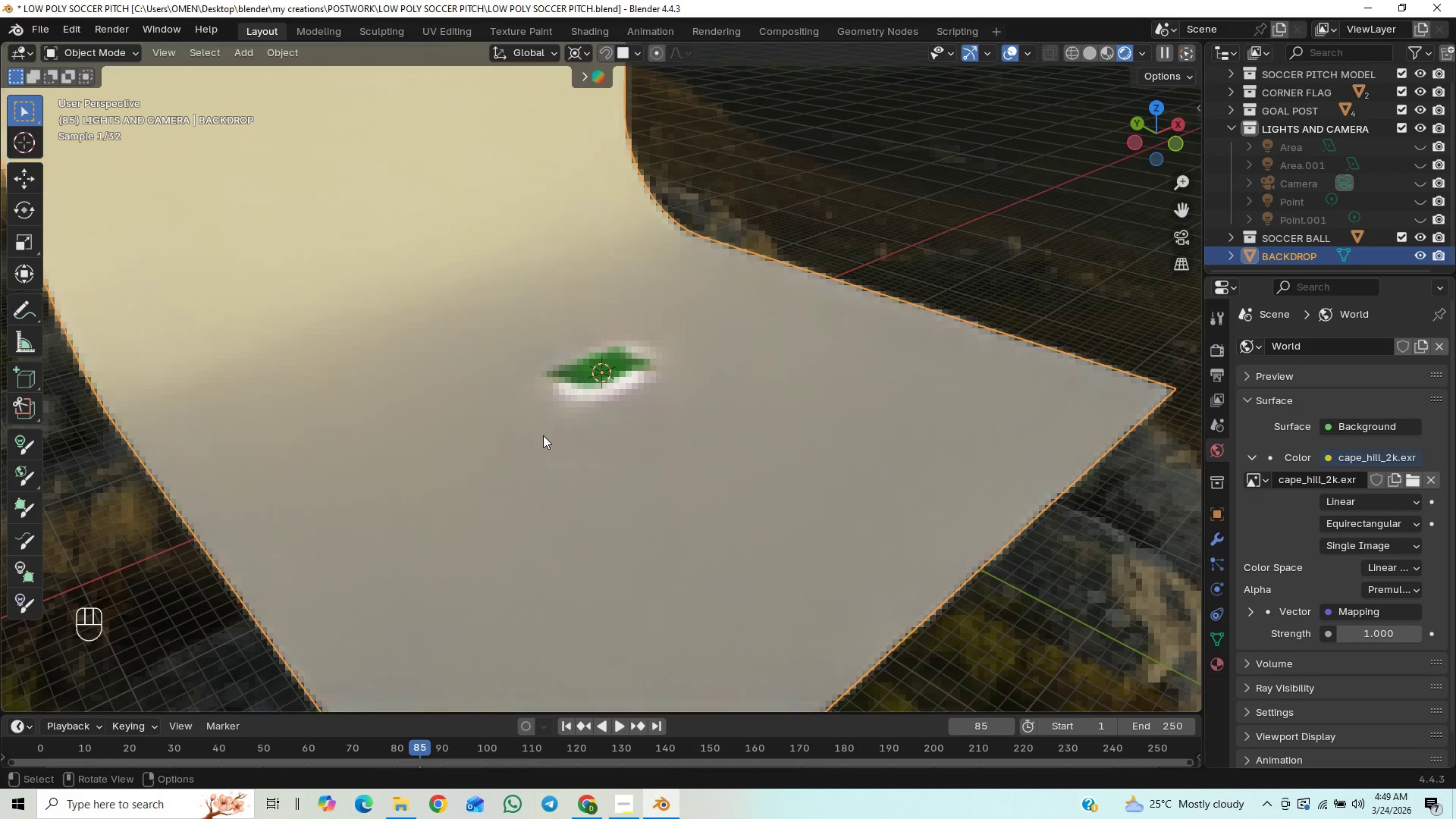 
scroll: coordinate [548, 434], scroll_direction: up, amount: 12.0
 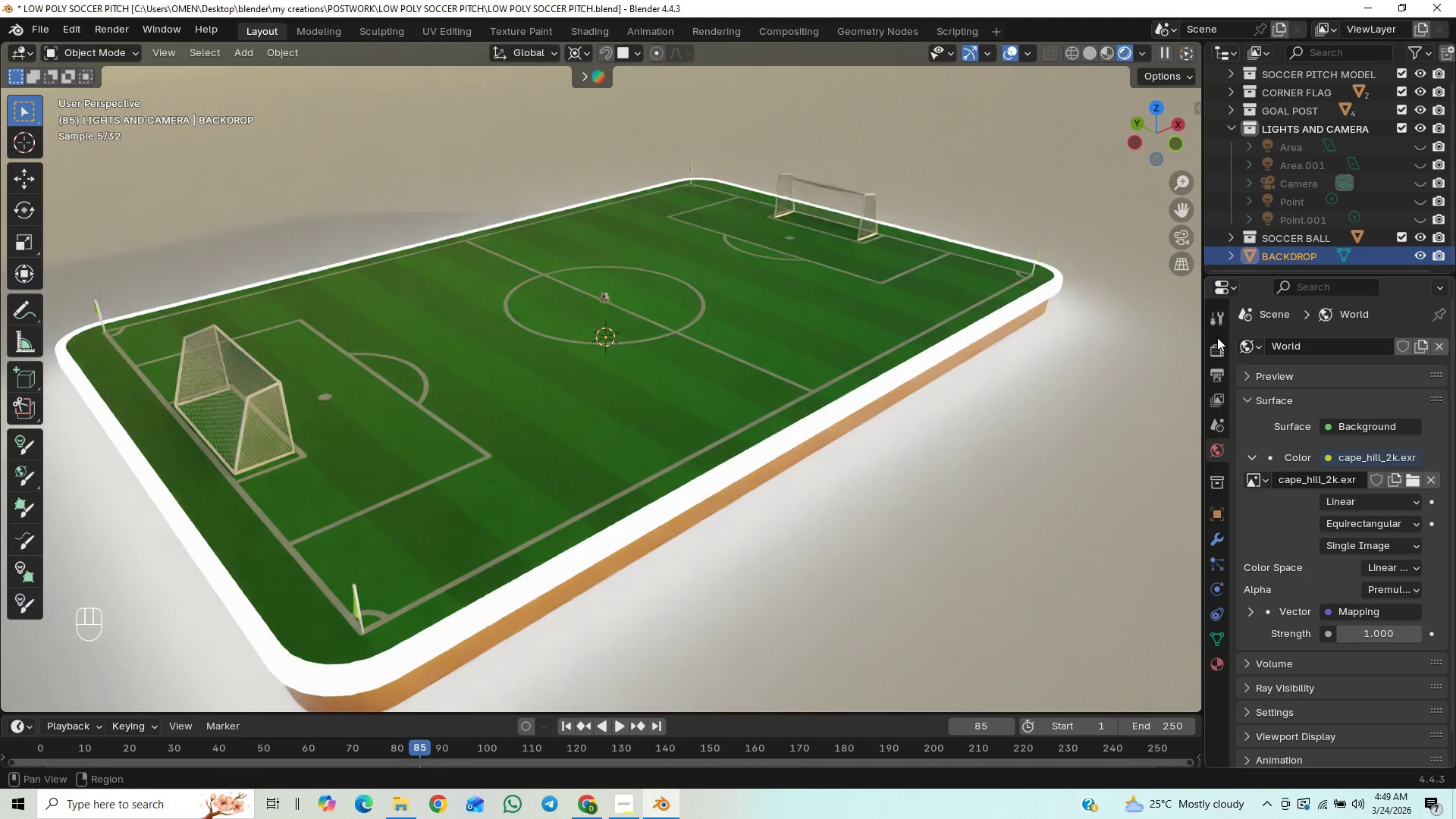 
key(Control+S)
 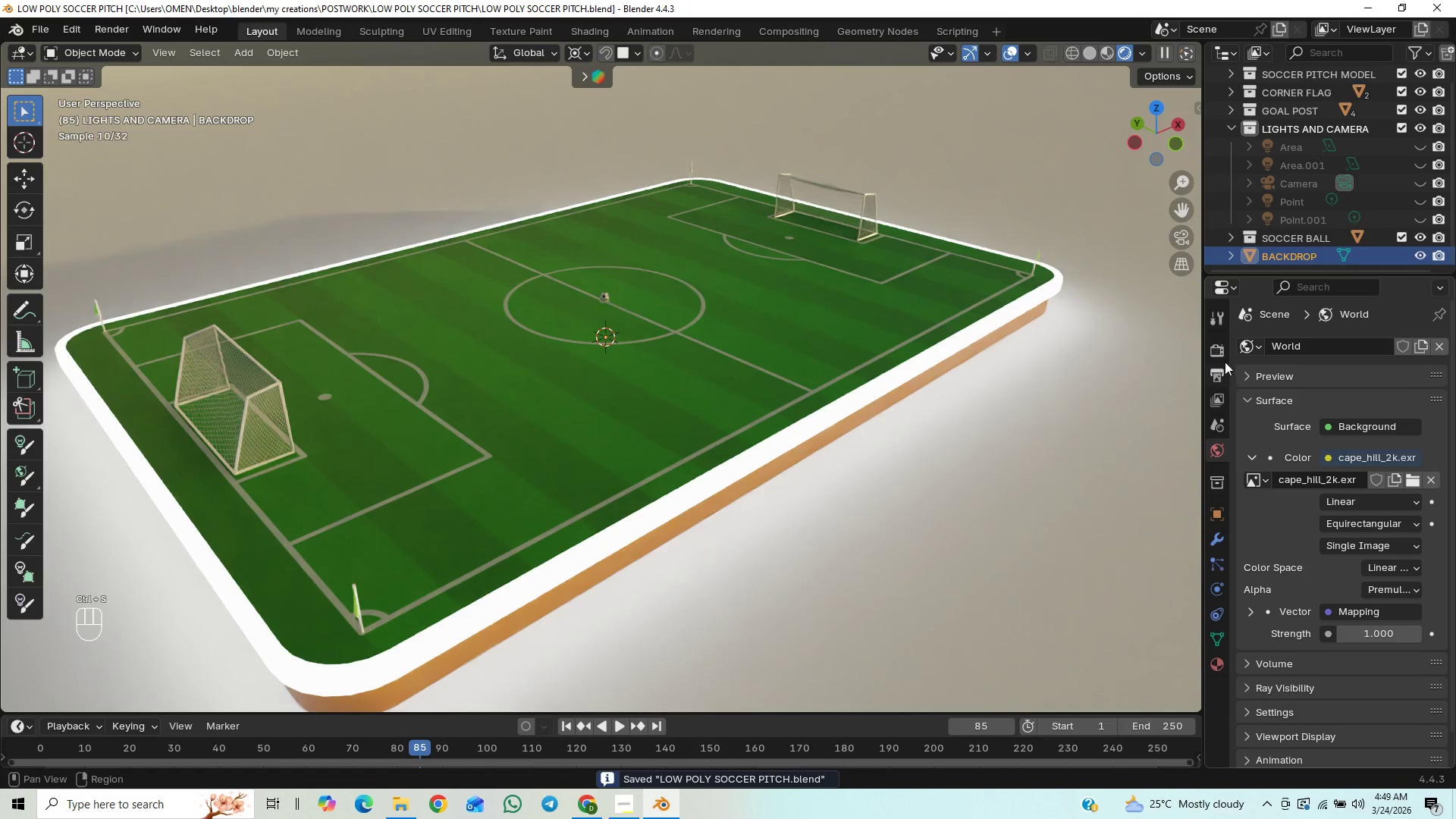 
left_click([1225, 359])
 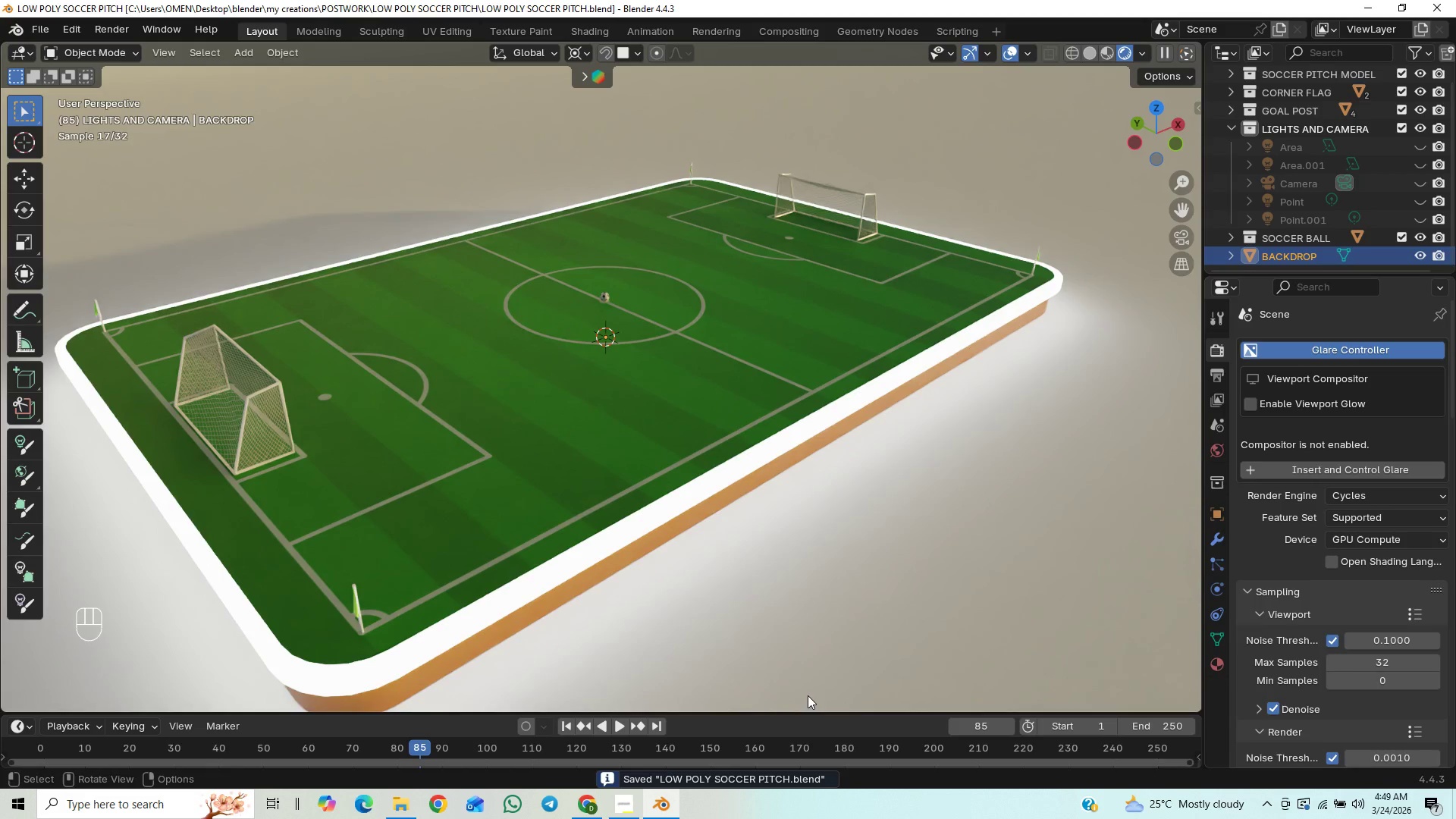 
left_click([621, 809])